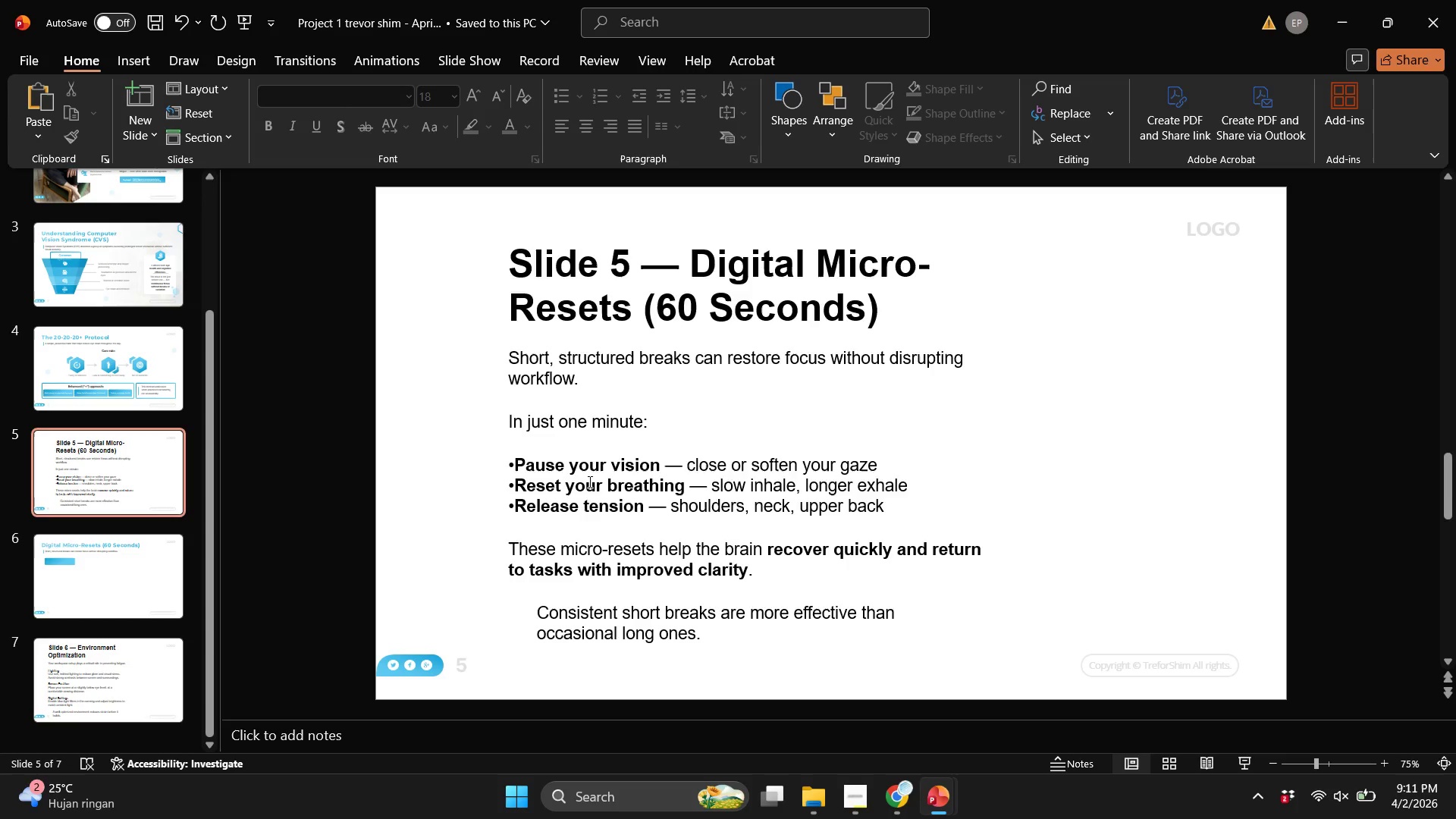 
scroll: coordinate [588, 482], scroll_direction: down, amount: 1.0
 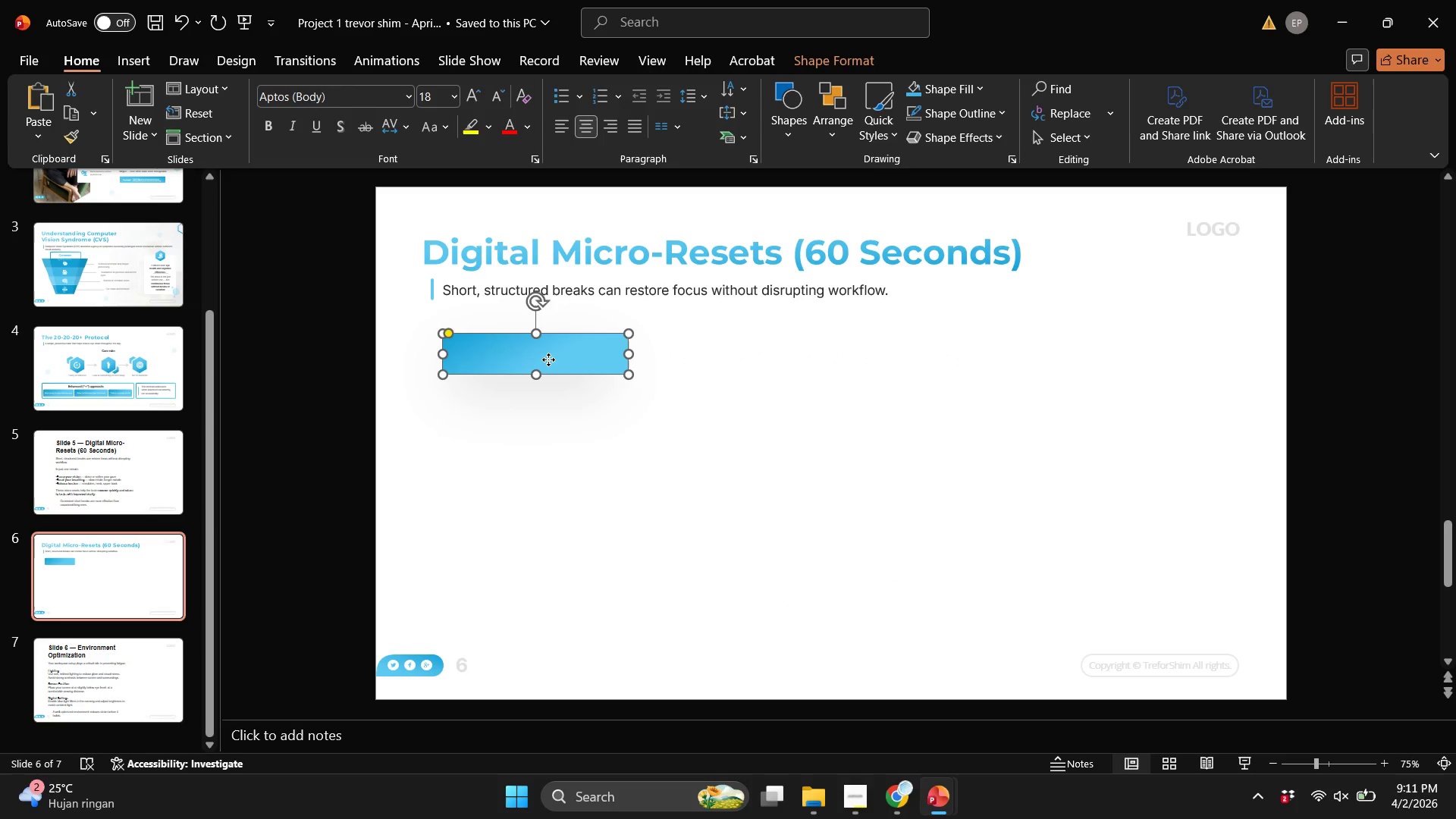 
left_click([548, 359])
 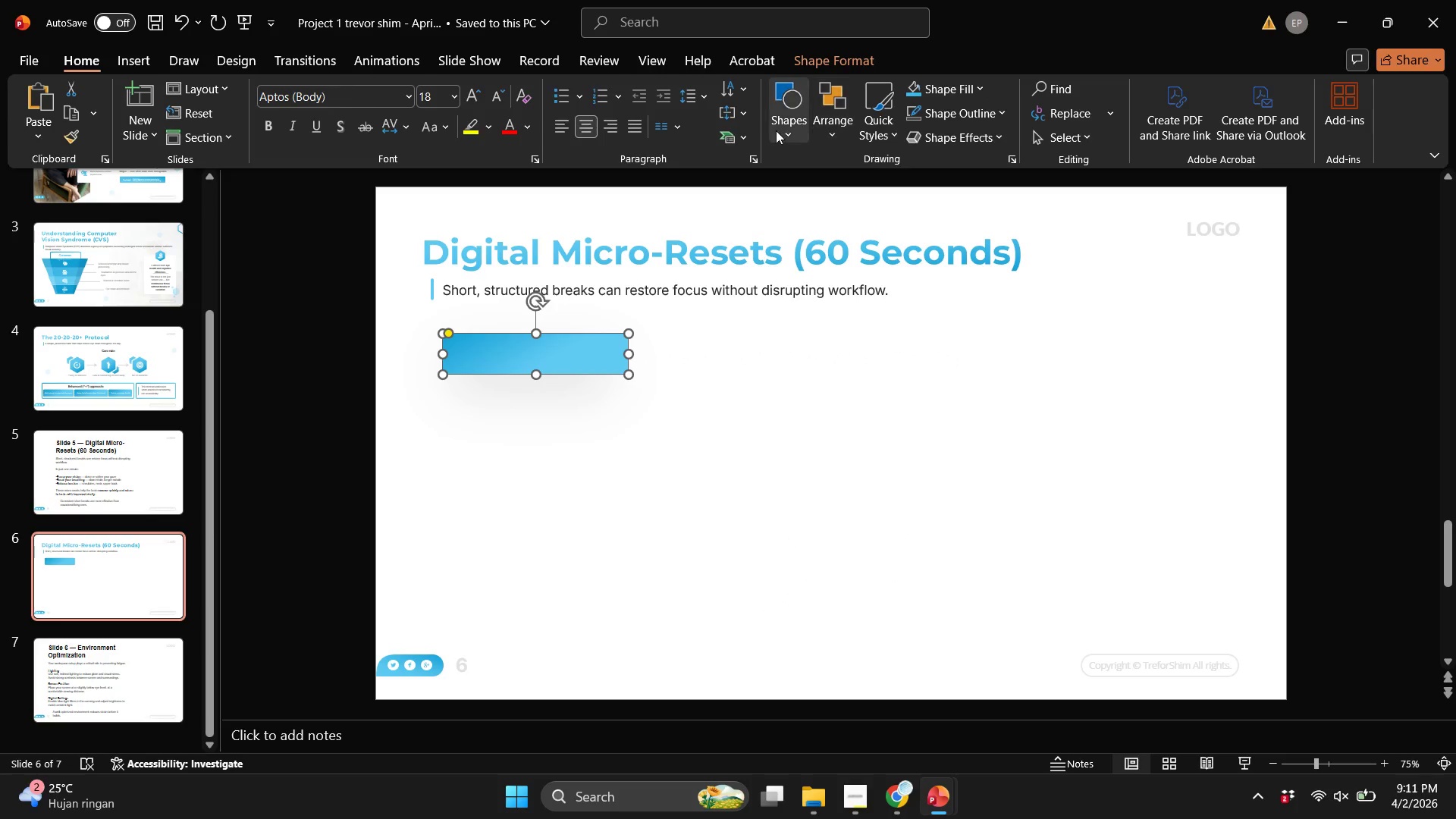 
left_click([776, 130])
 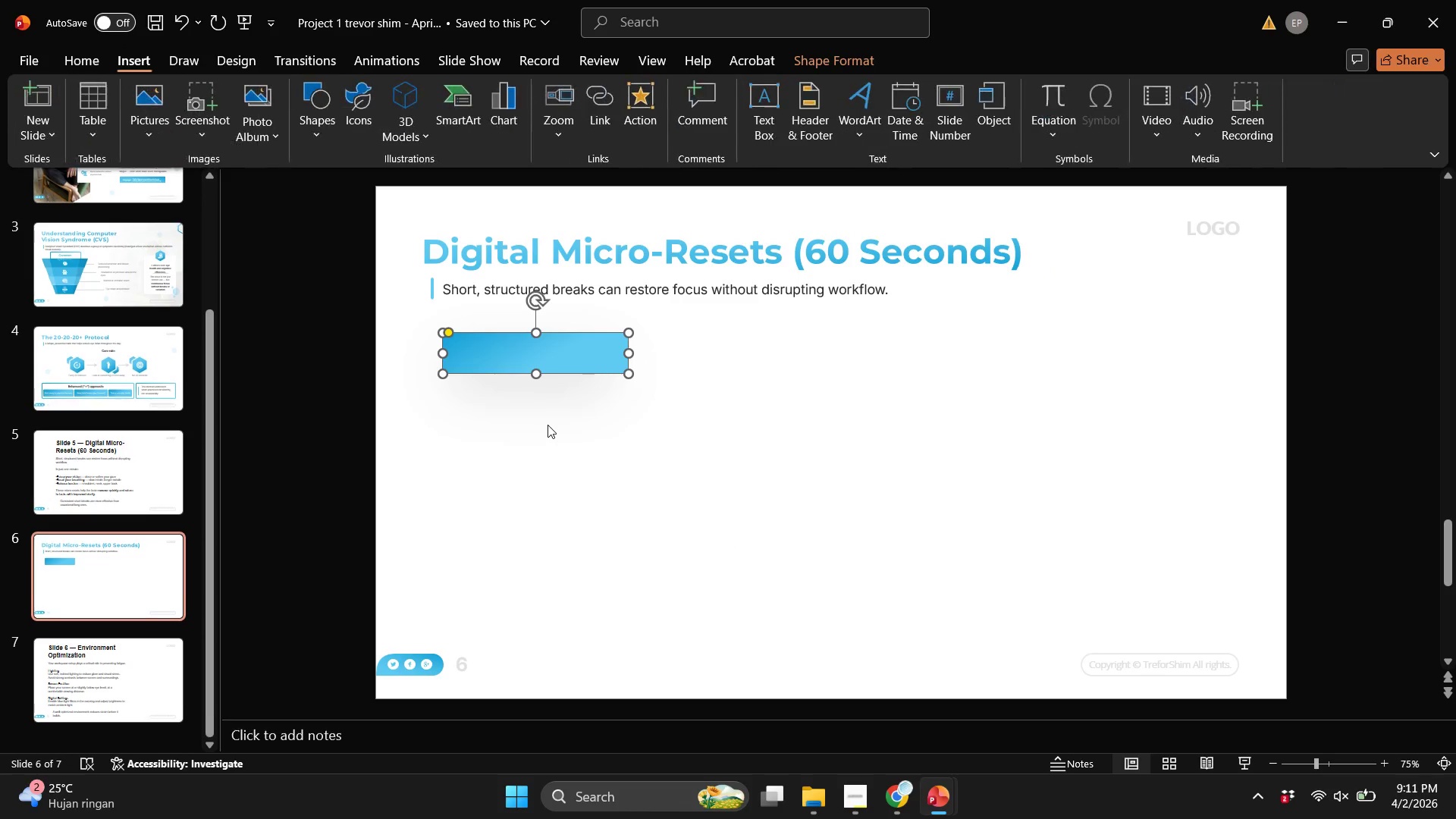 
wait(6.06)
 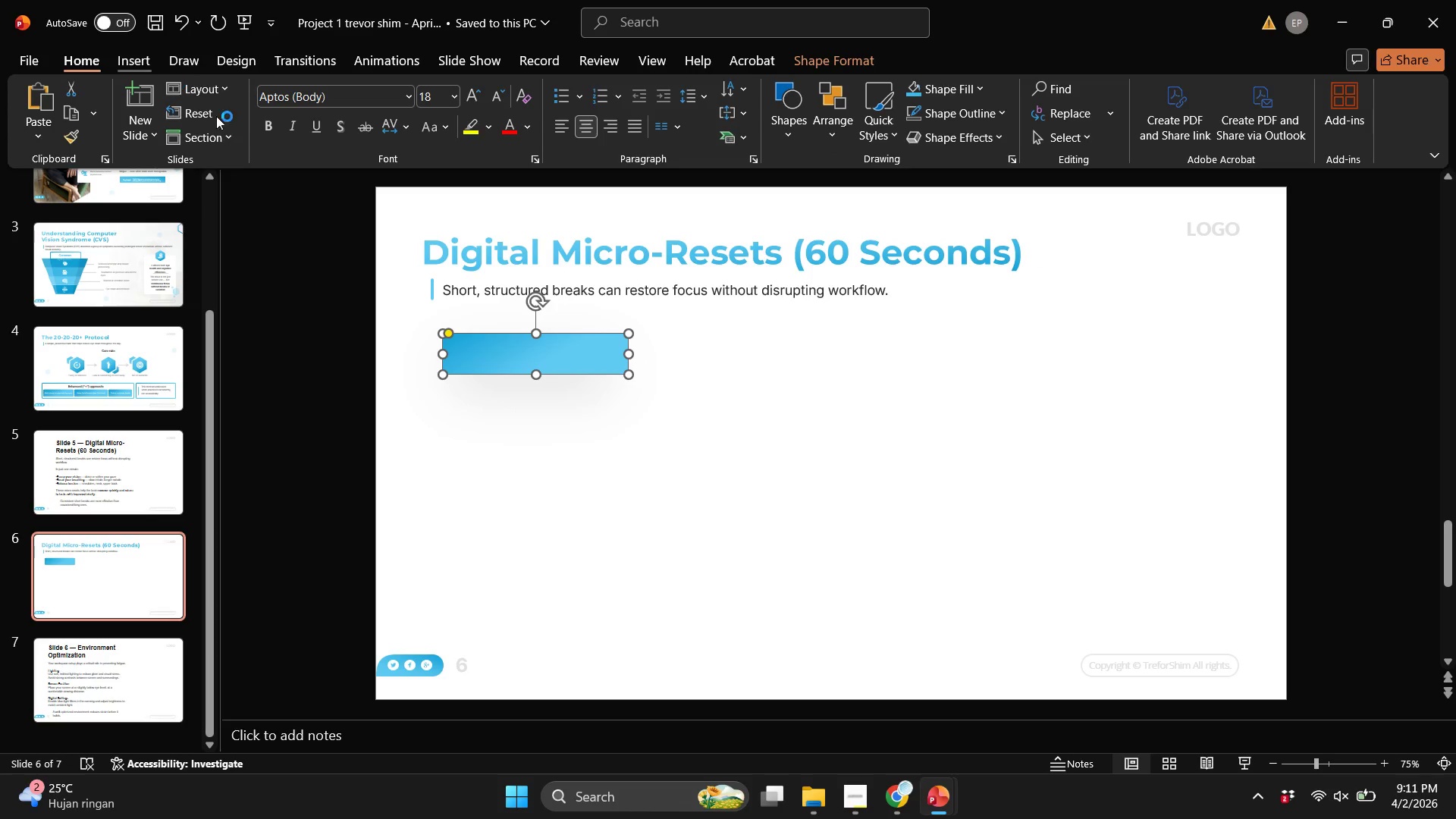 
left_click([316, 124])
 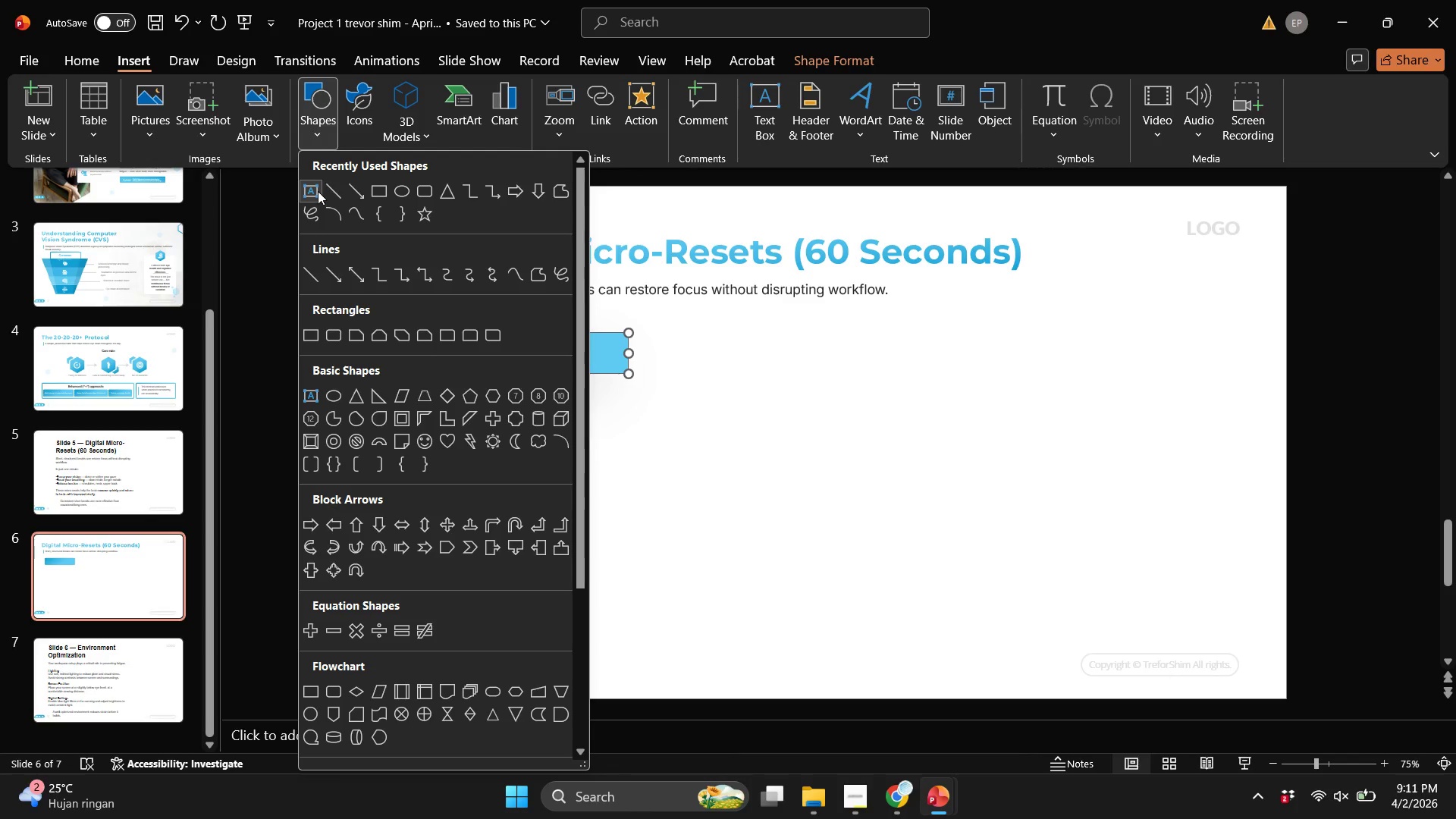 
left_click([318, 191])
 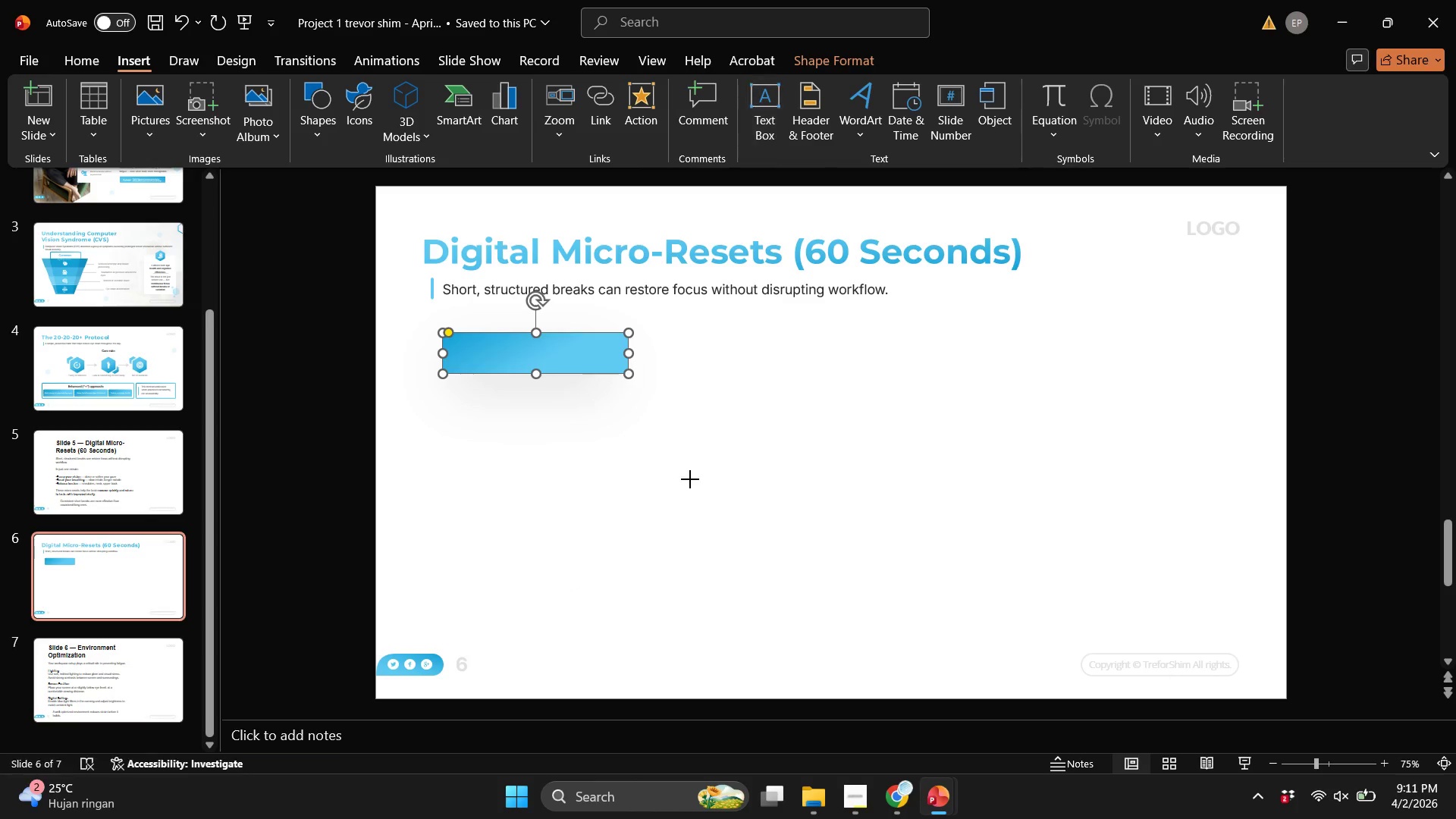 
left_click([690, 479])
 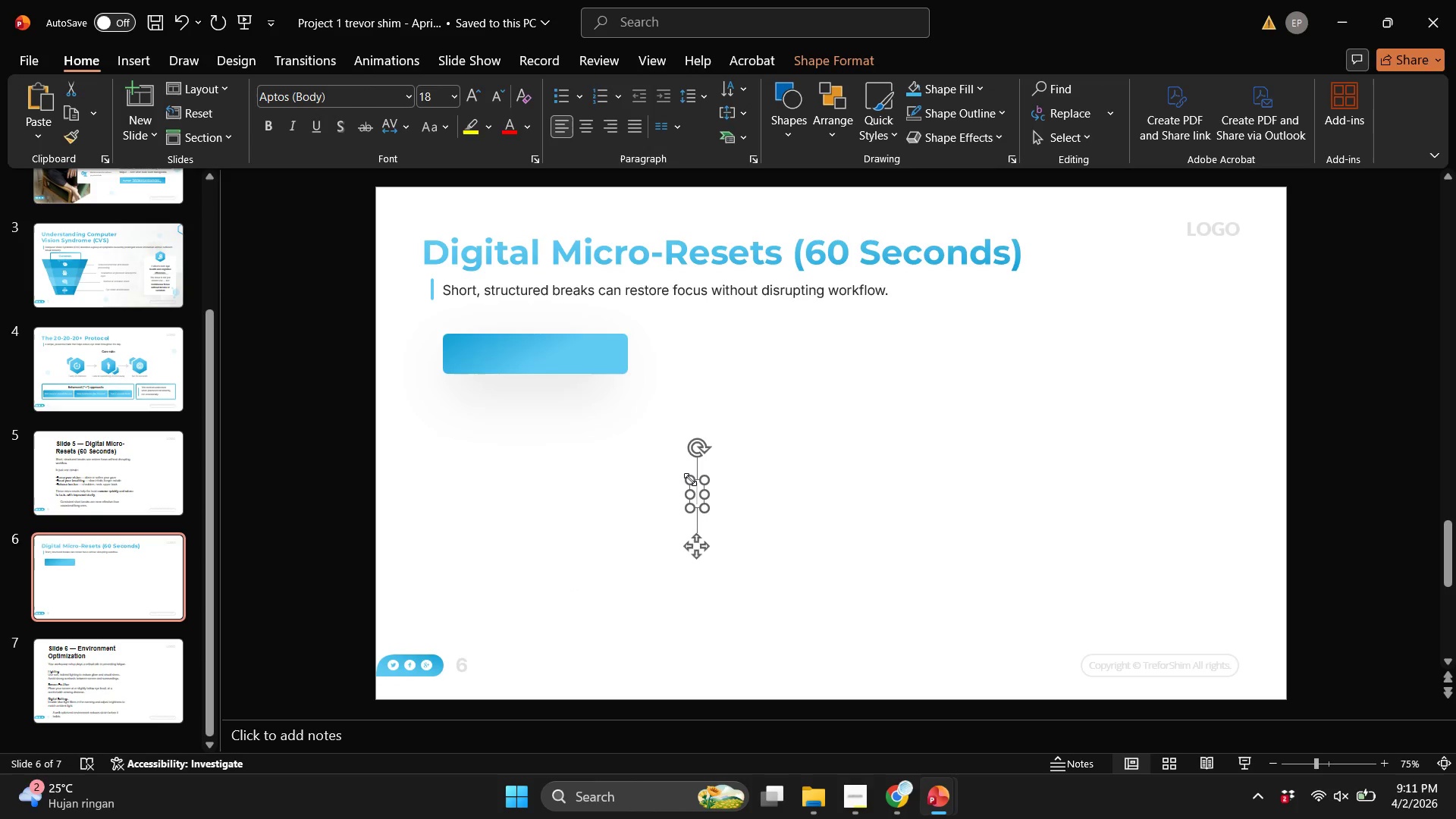 
type(In Ju)
key(Backspace)
key(Backspace)
type(just )
 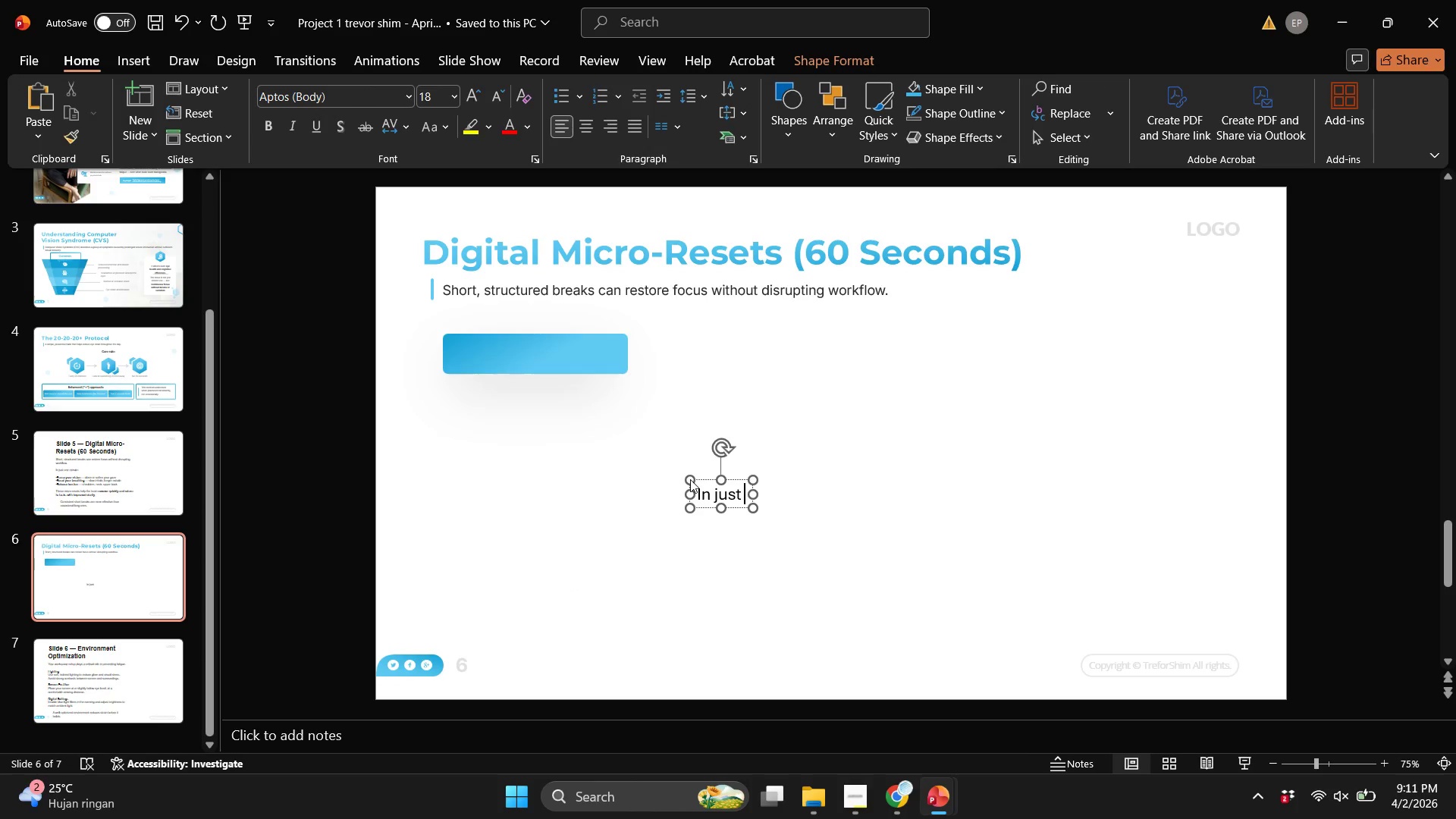 
left_click([642, 551])
 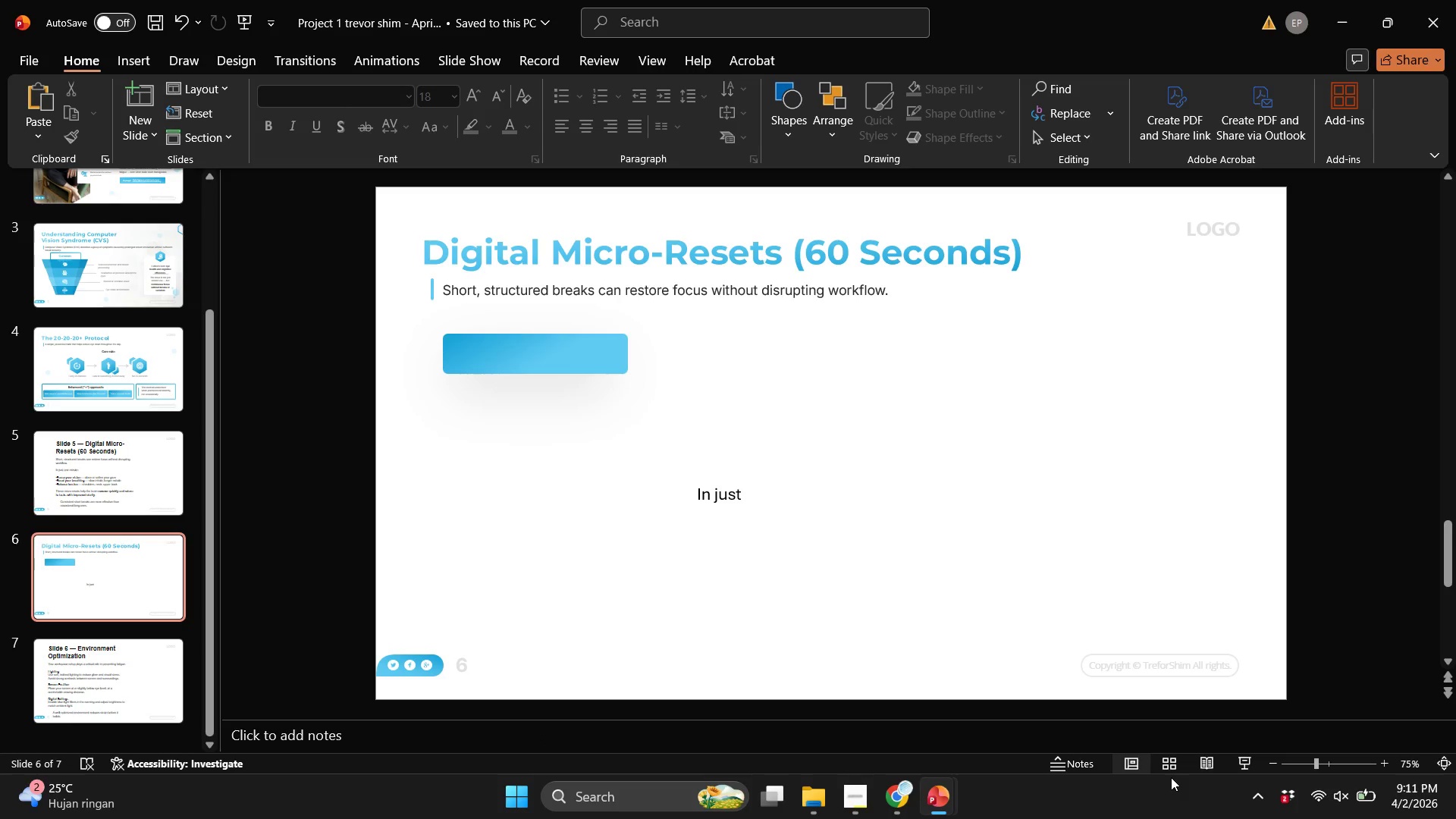 
left_click([862, 800])